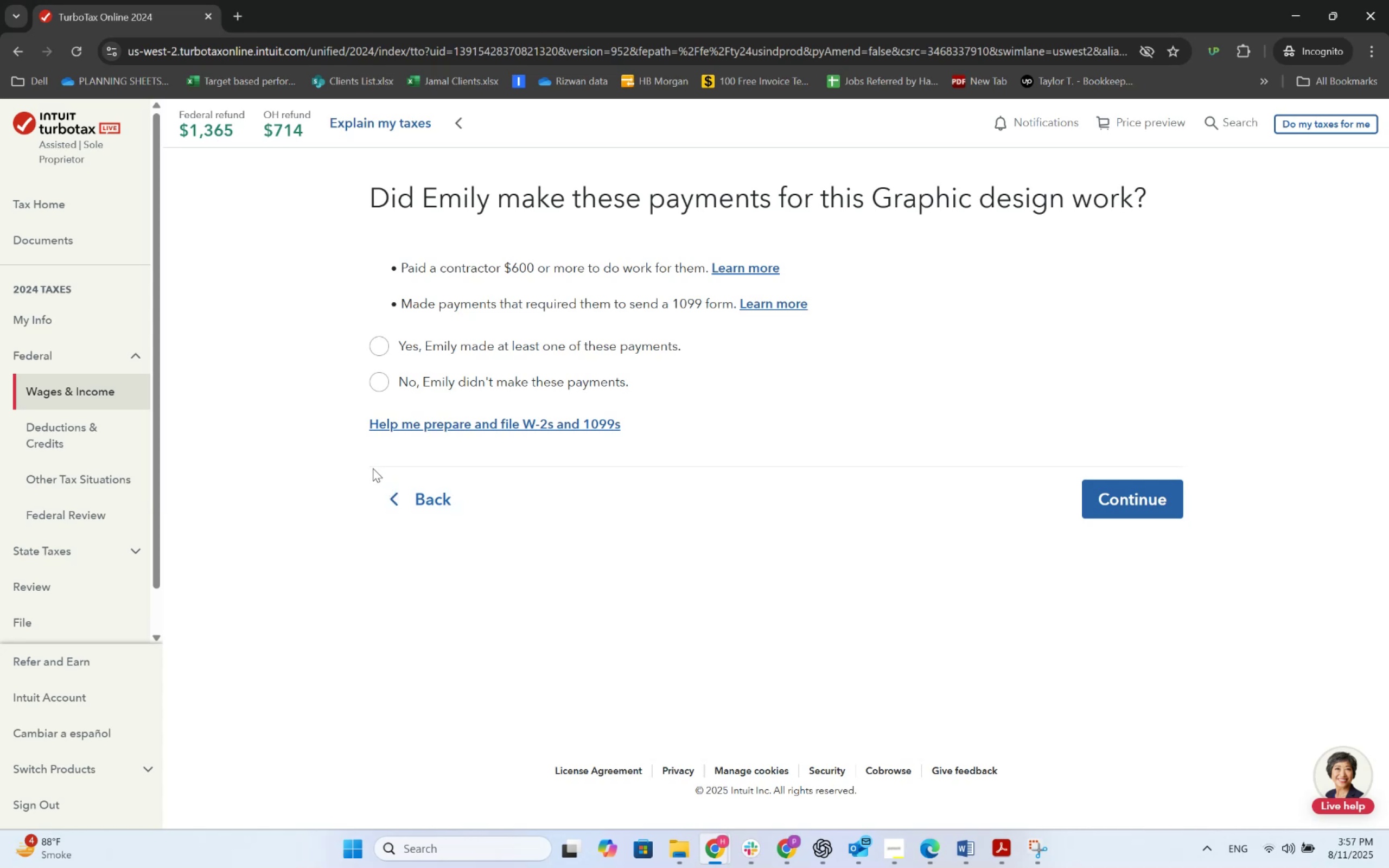 
key(Alt+Tab)
 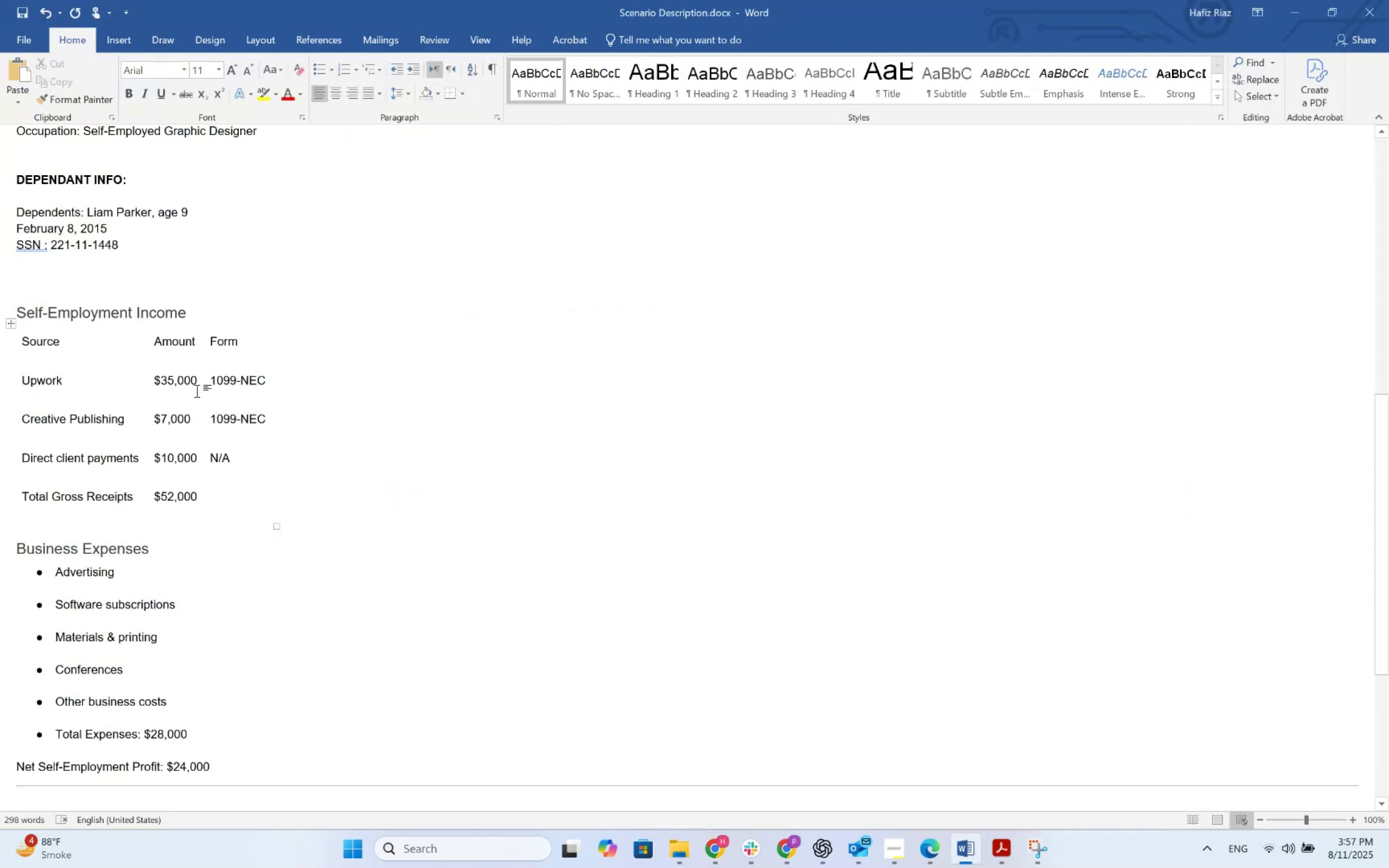 
scroll: coordinate [148, 477], scroll_direction: down, amount: 3.0
 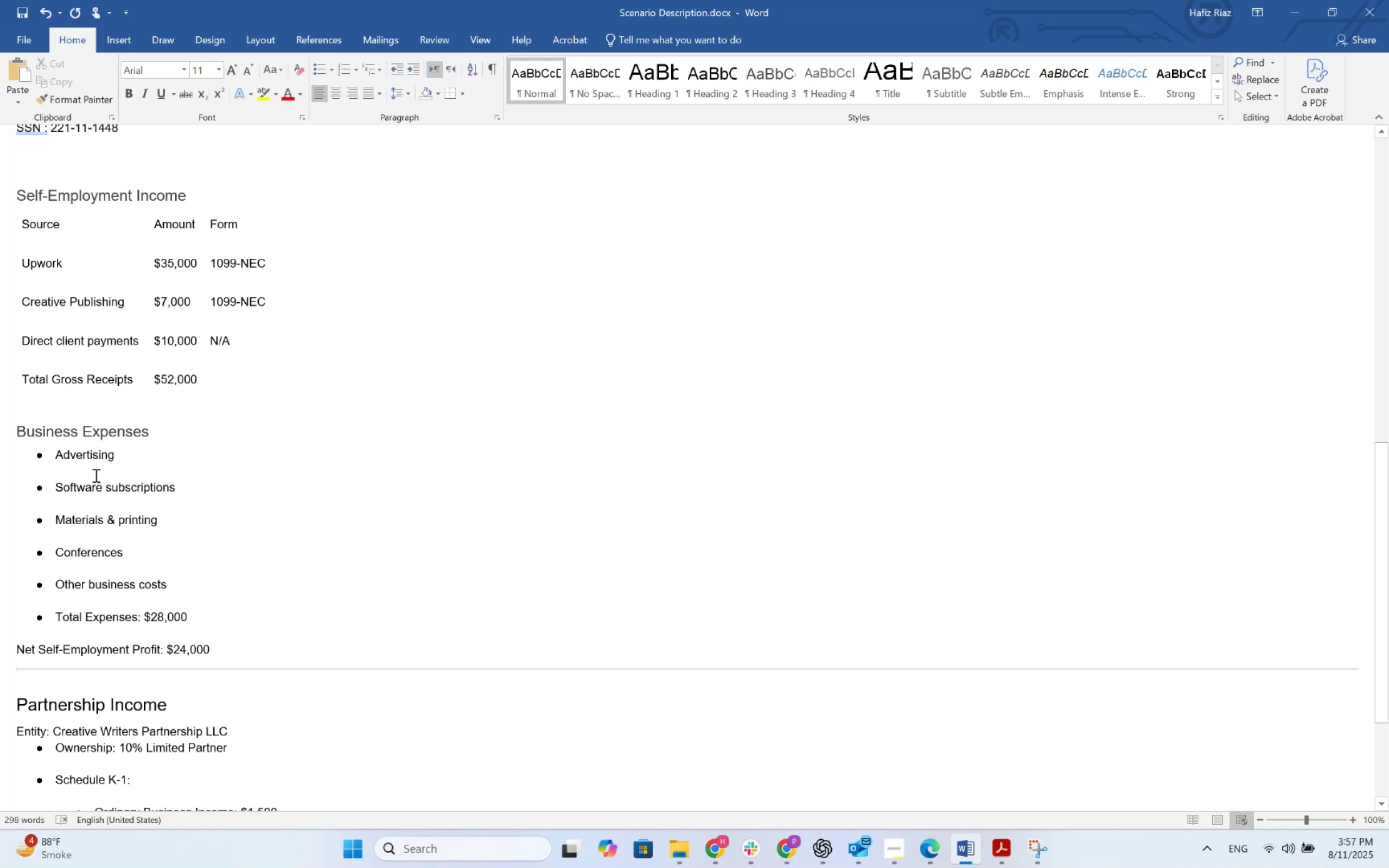 
wait(8.85)
 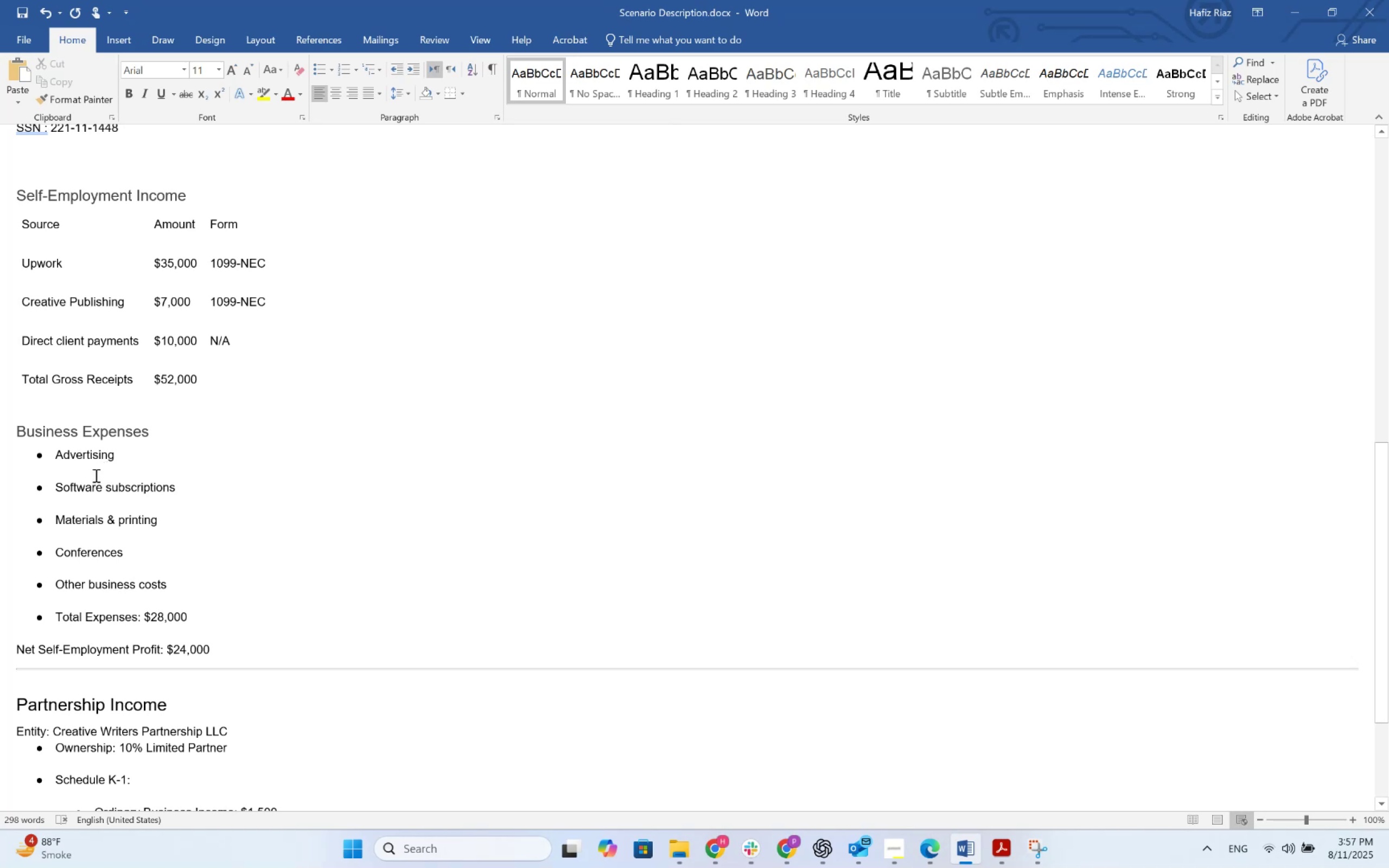 
key(Alt+AltLeft)
 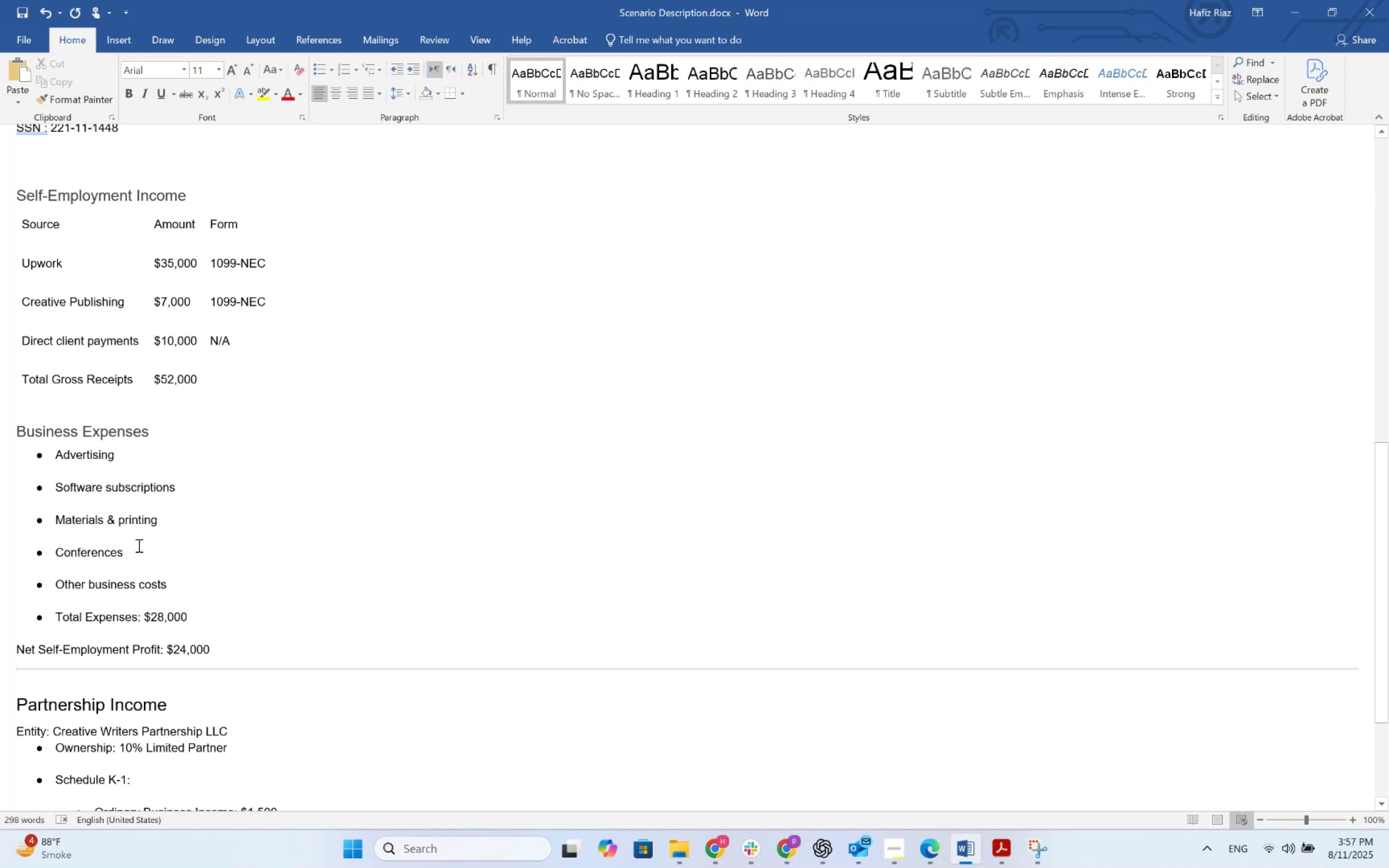 
key(Alt+Tab)
 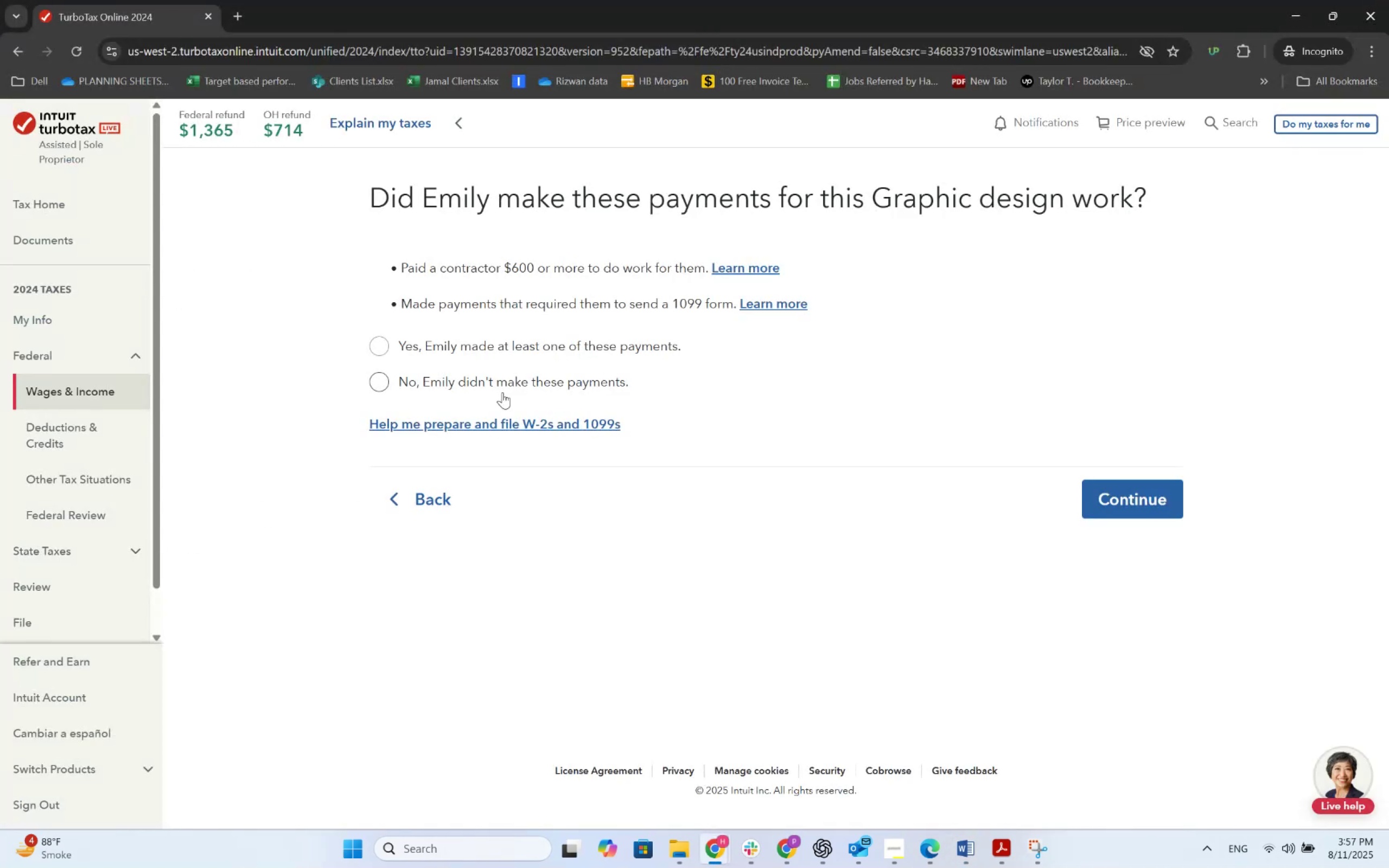 
left_click([483, 385])
 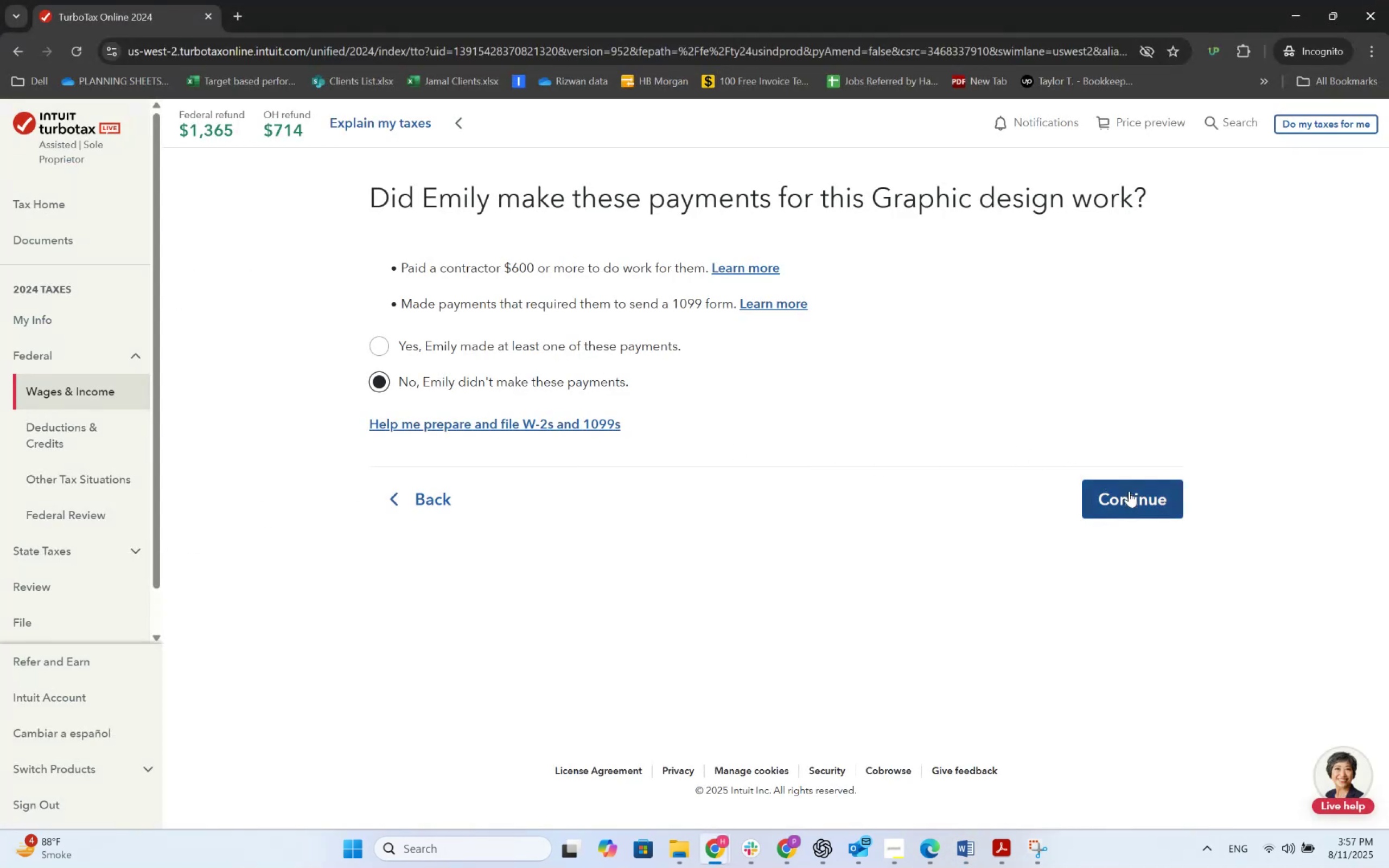 
left_click([1138, 506])
 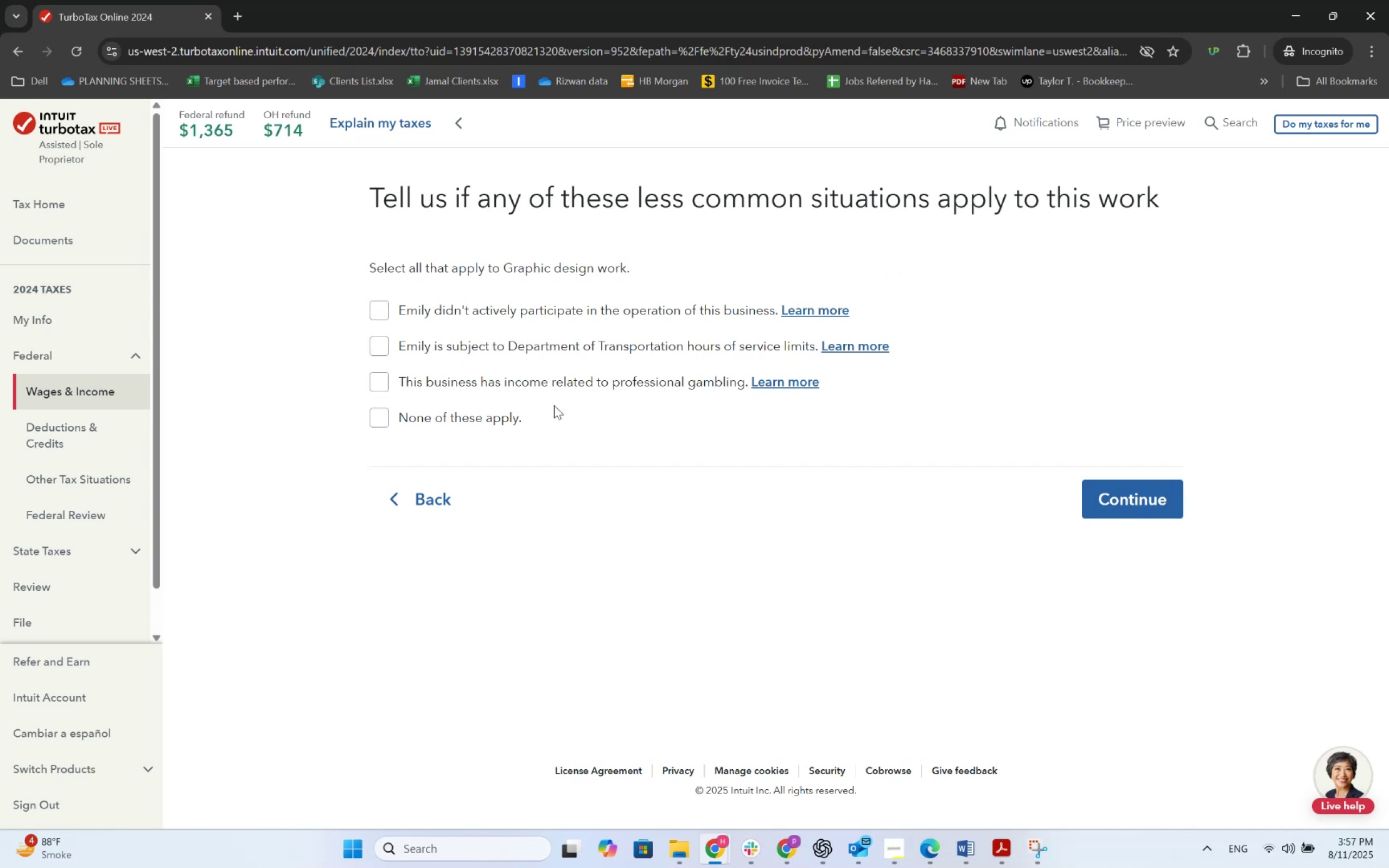 
wait(6.51)
 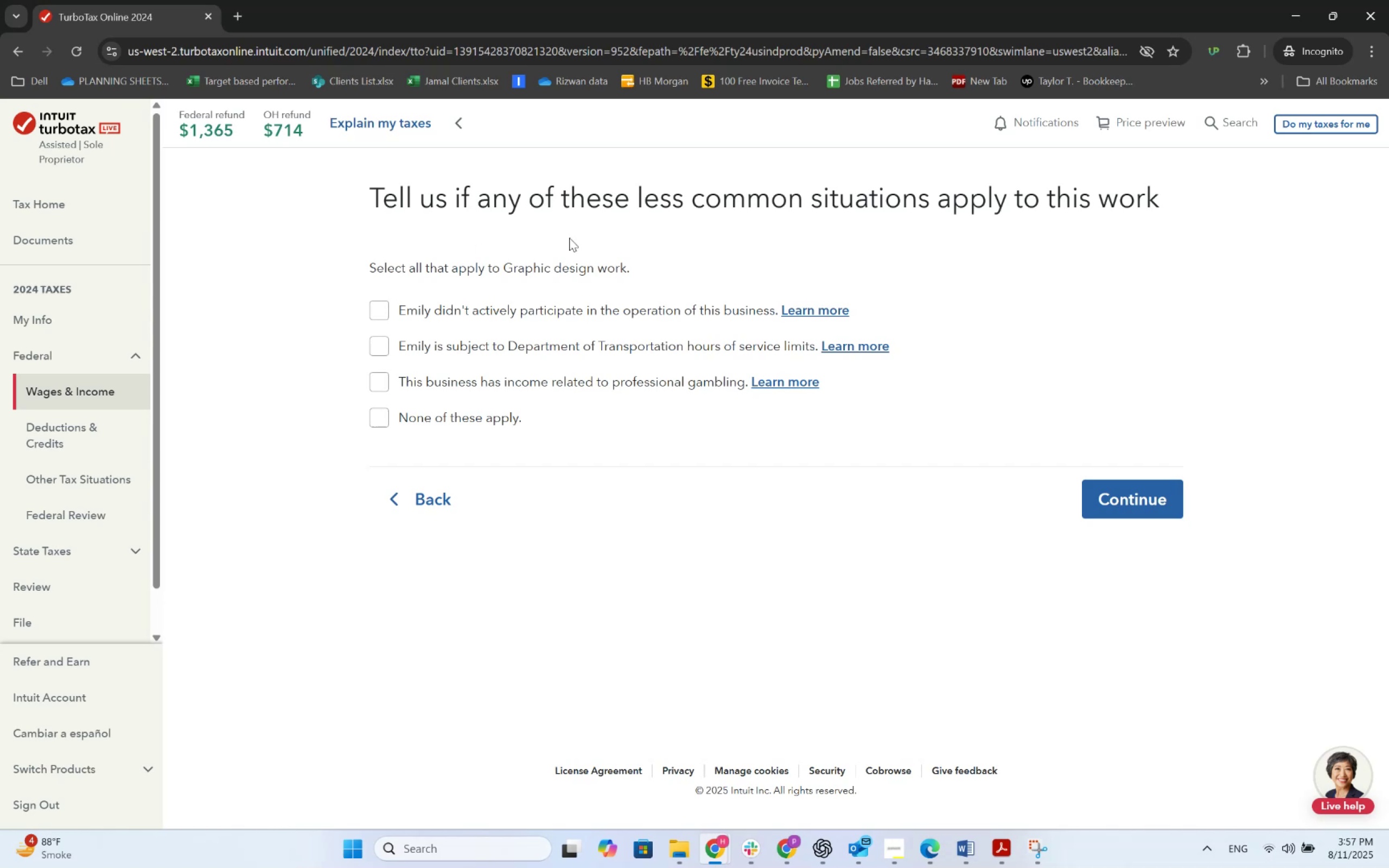 
left_click([482, 414])
 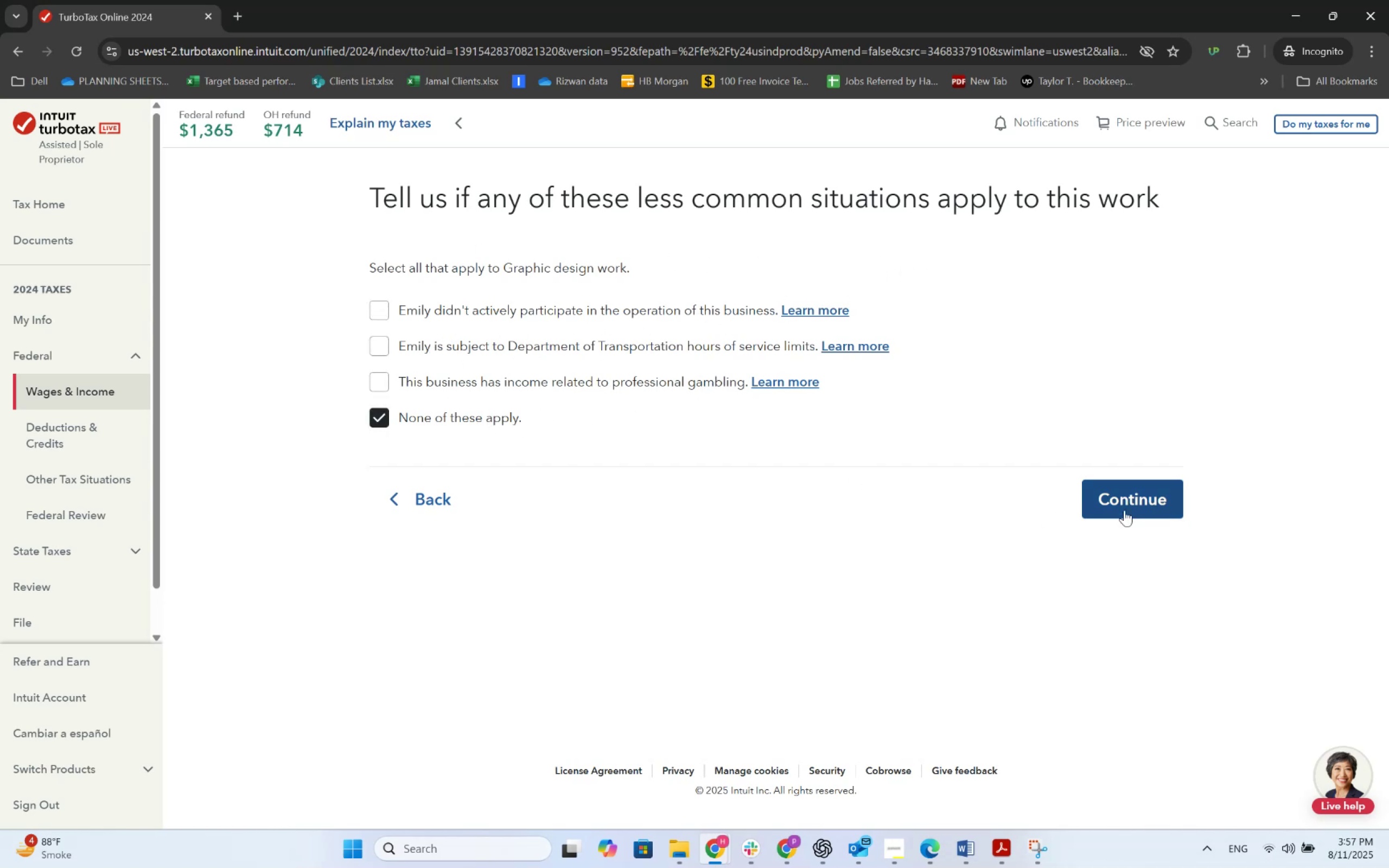 
left_click([1132, 508])
 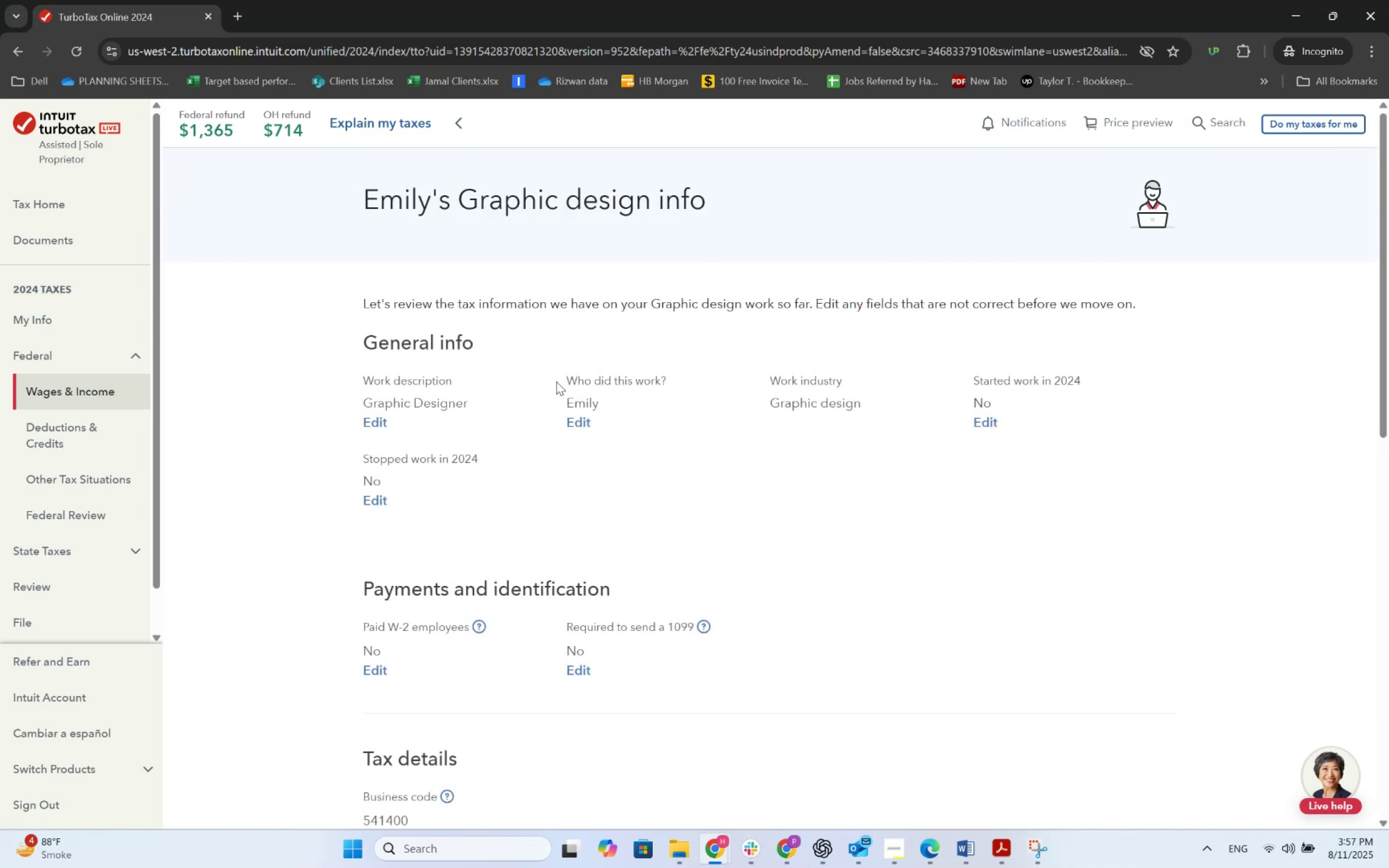 
scroll: coordinate [601, 378], scroll_direction: up, amount: 1.0
 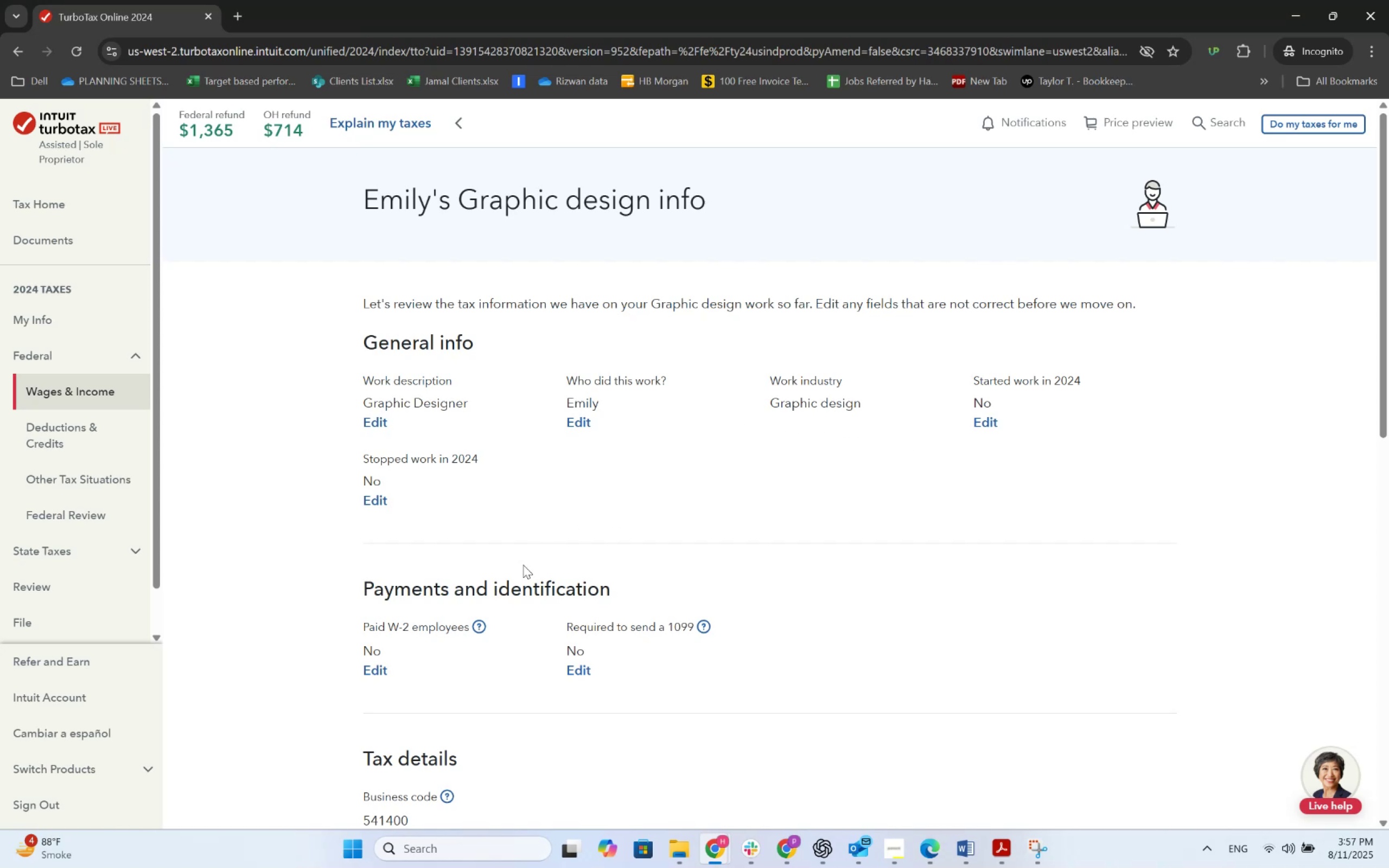 
scroll: coordinate [523, 565], scroll_direction: down, amount: 4.0
 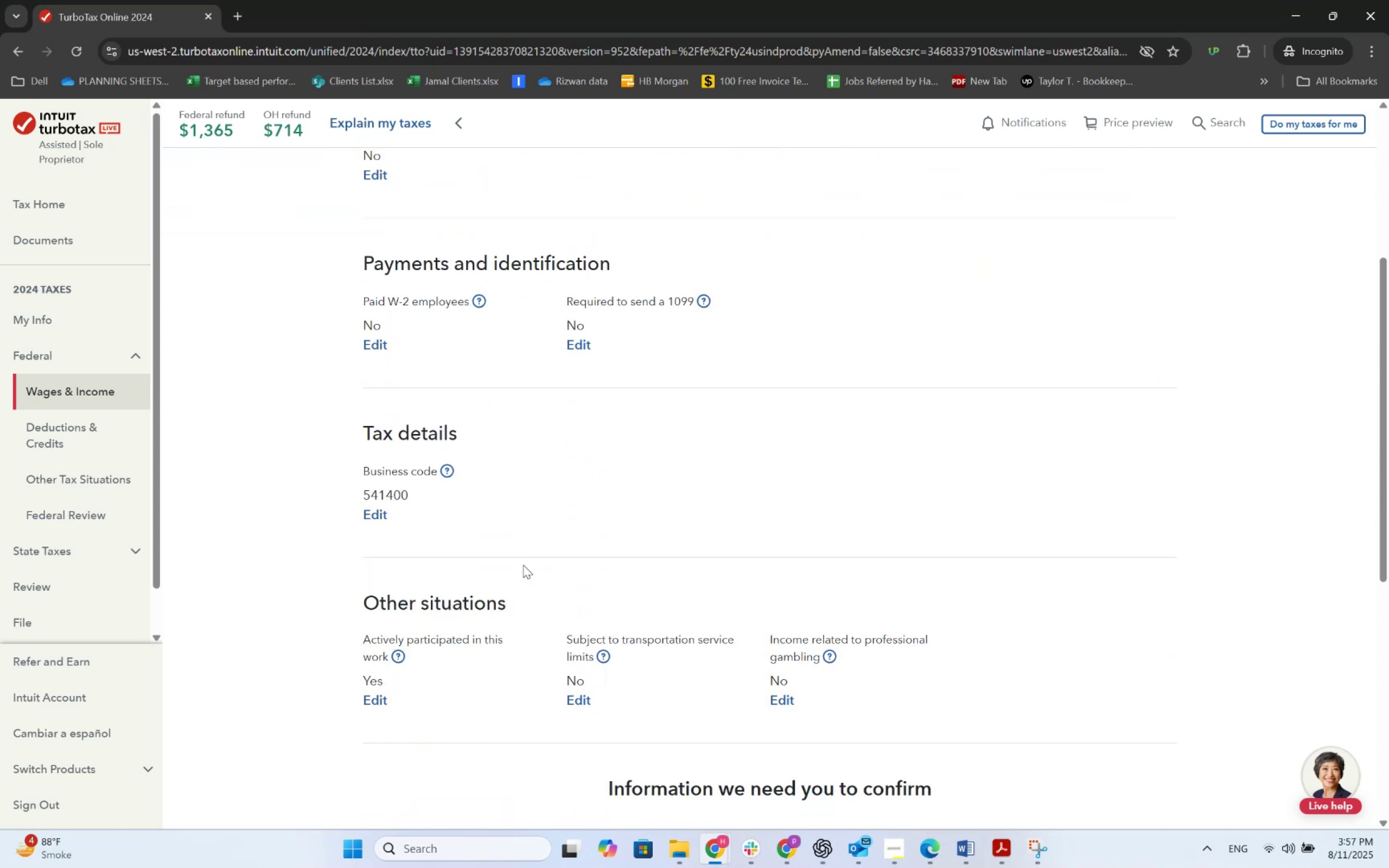 
wait(6.44)
 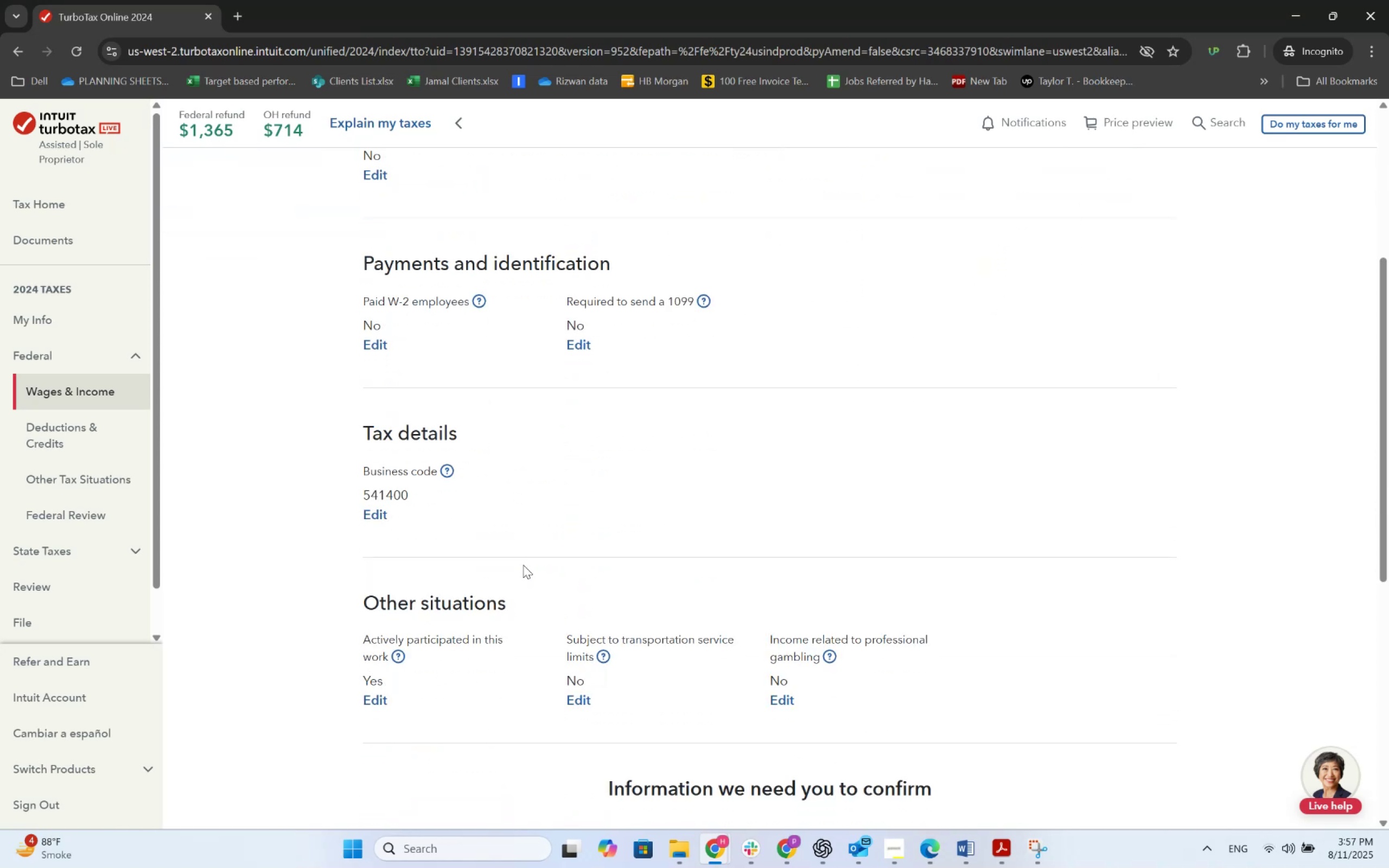 
scroll: coordinate [523, 565], scroll_direction: down, amount: 4.0
 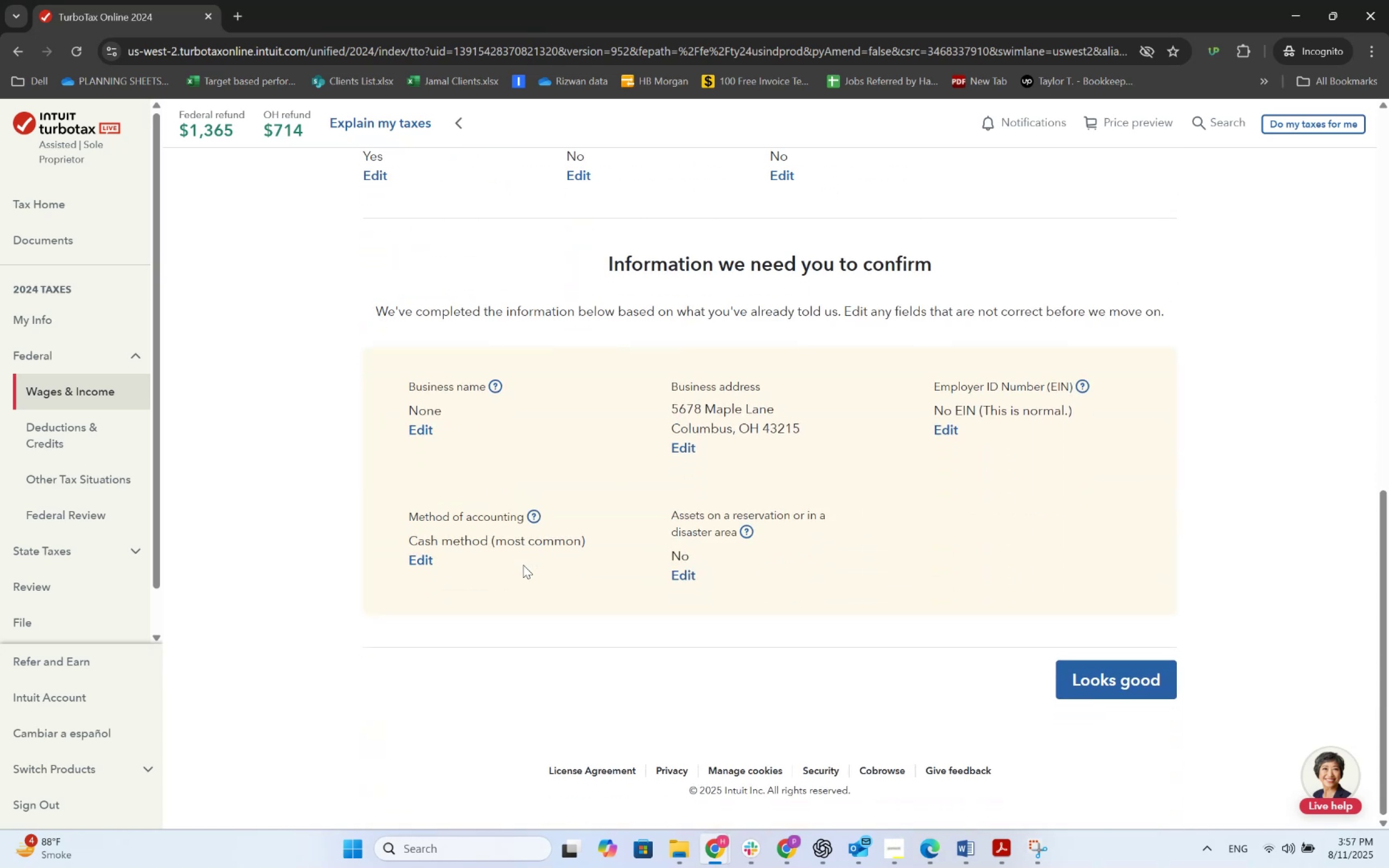 
wait(7.17)
 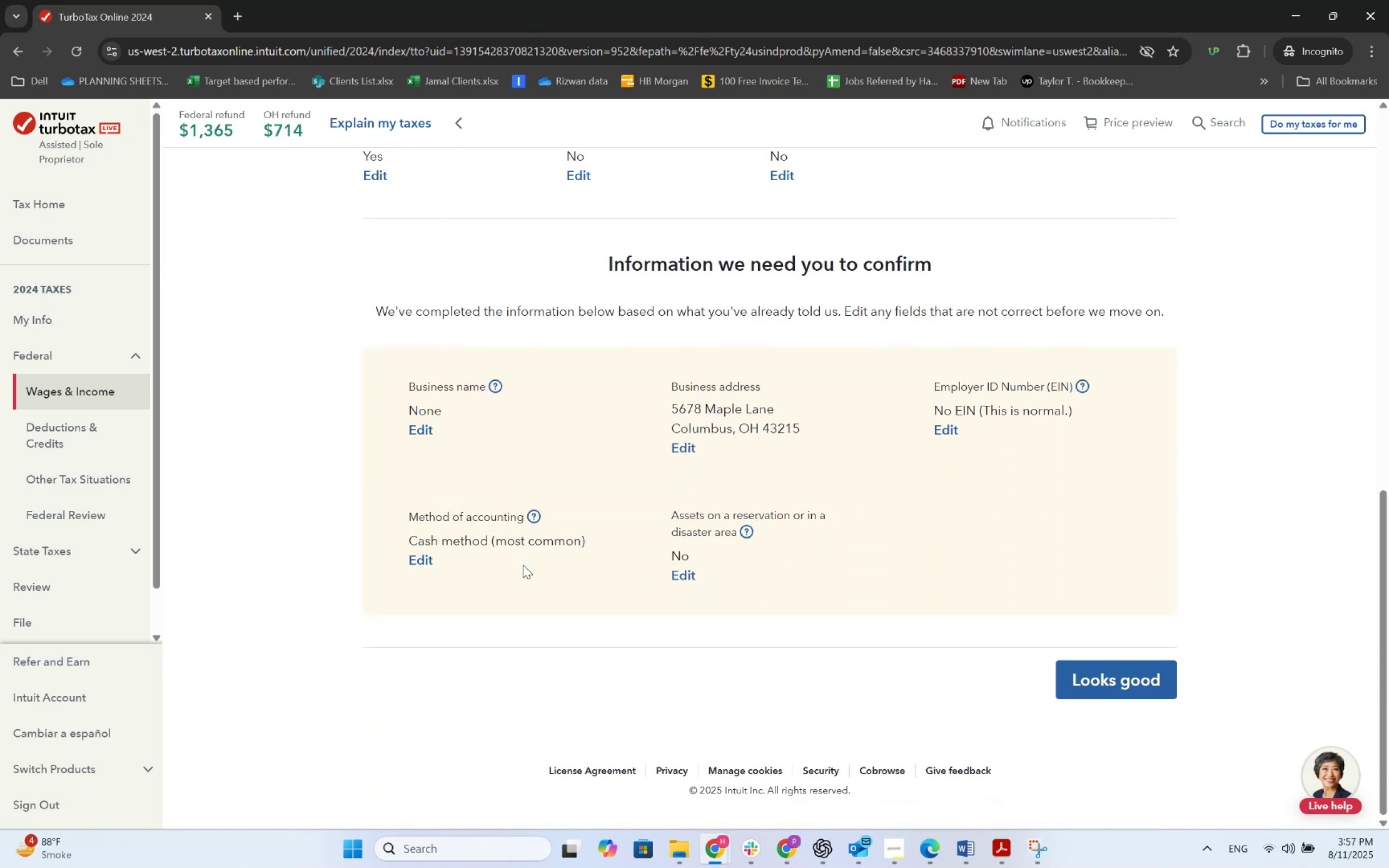 
scroll: coordinate [657, 599], scroll_direction: down, amount: 3.0
 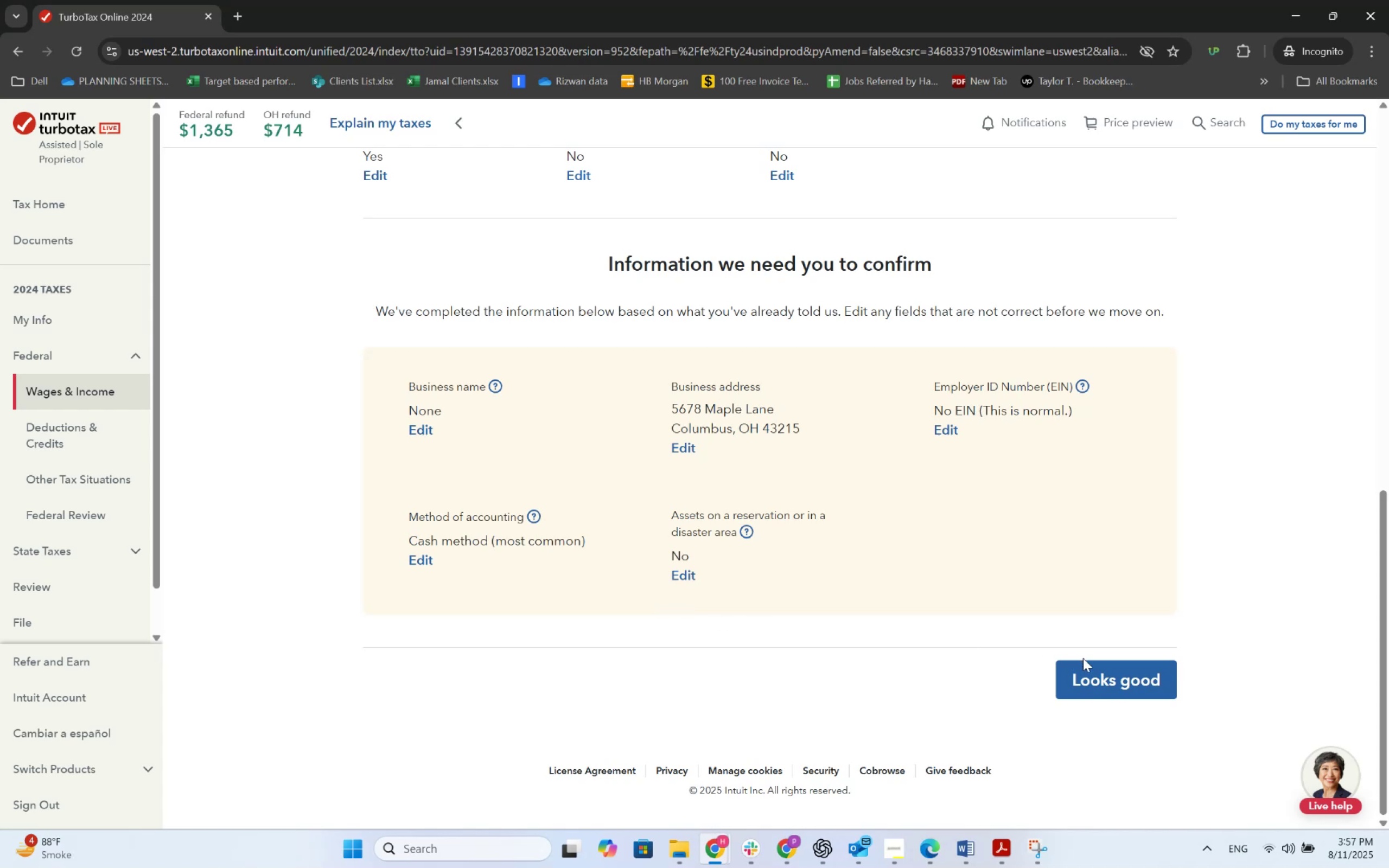 
left_click([1092, 666])
 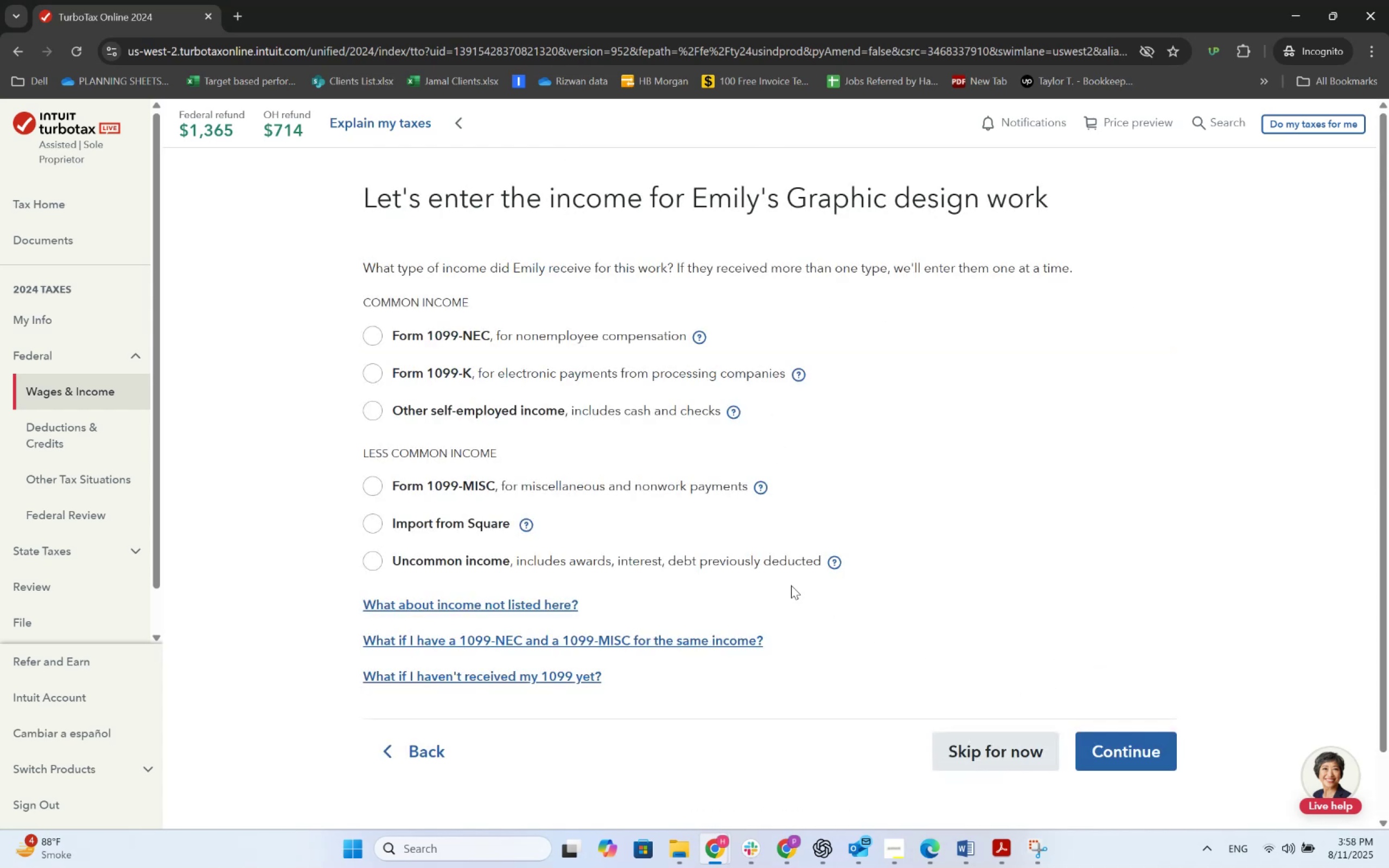 
wait(5.33)
 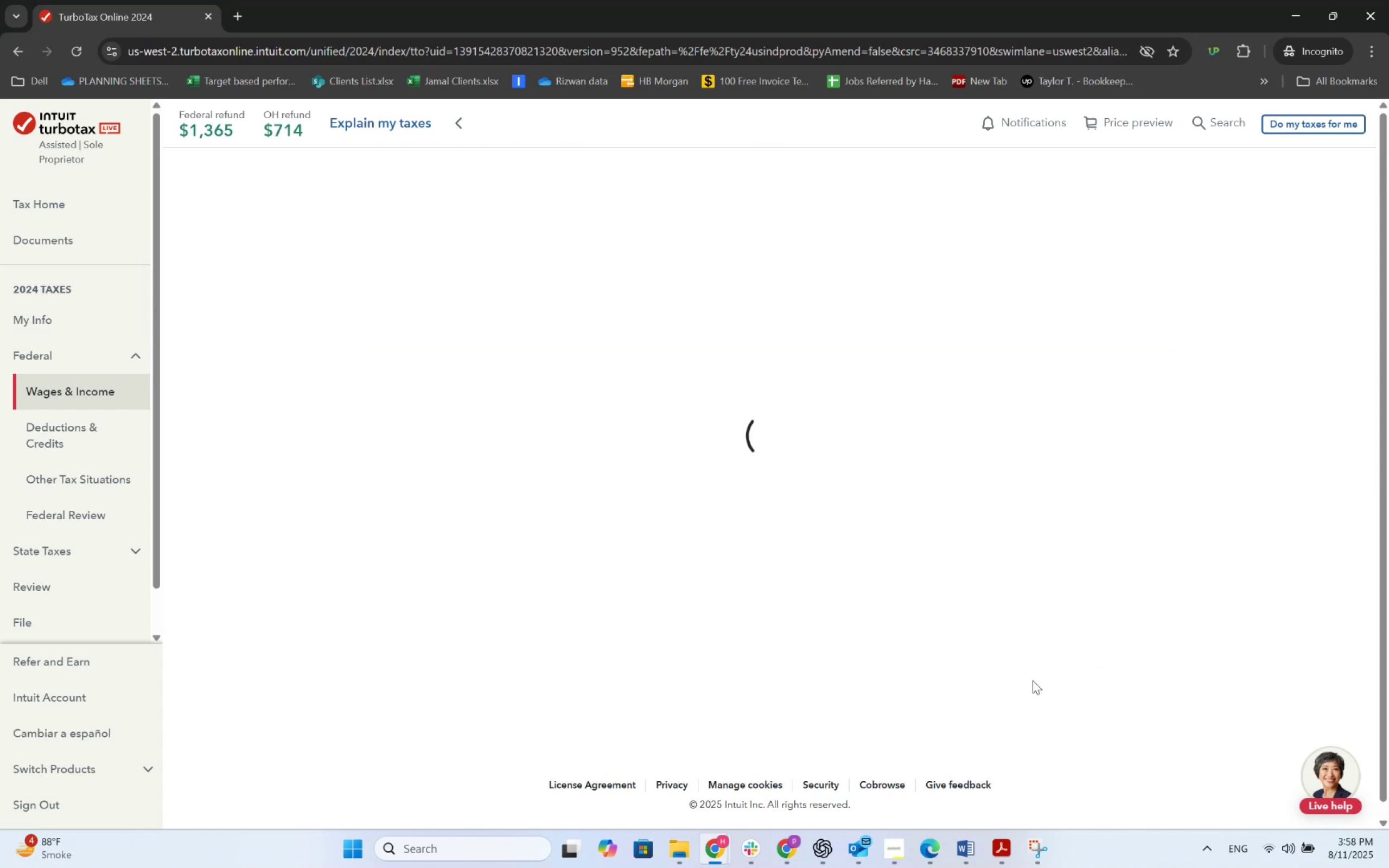 
left_click([378, 336])
 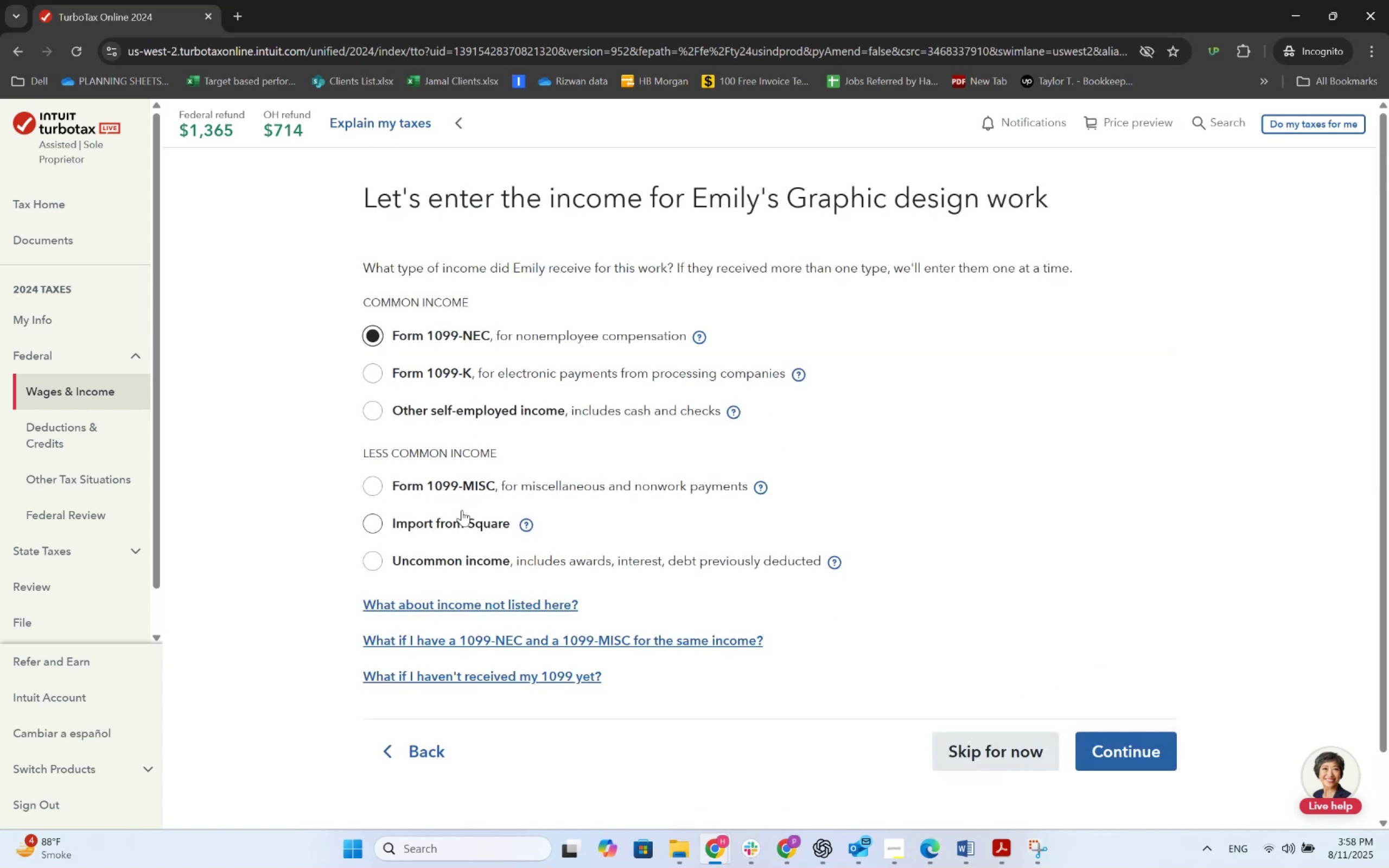 
key(Alt+AltLeft)
 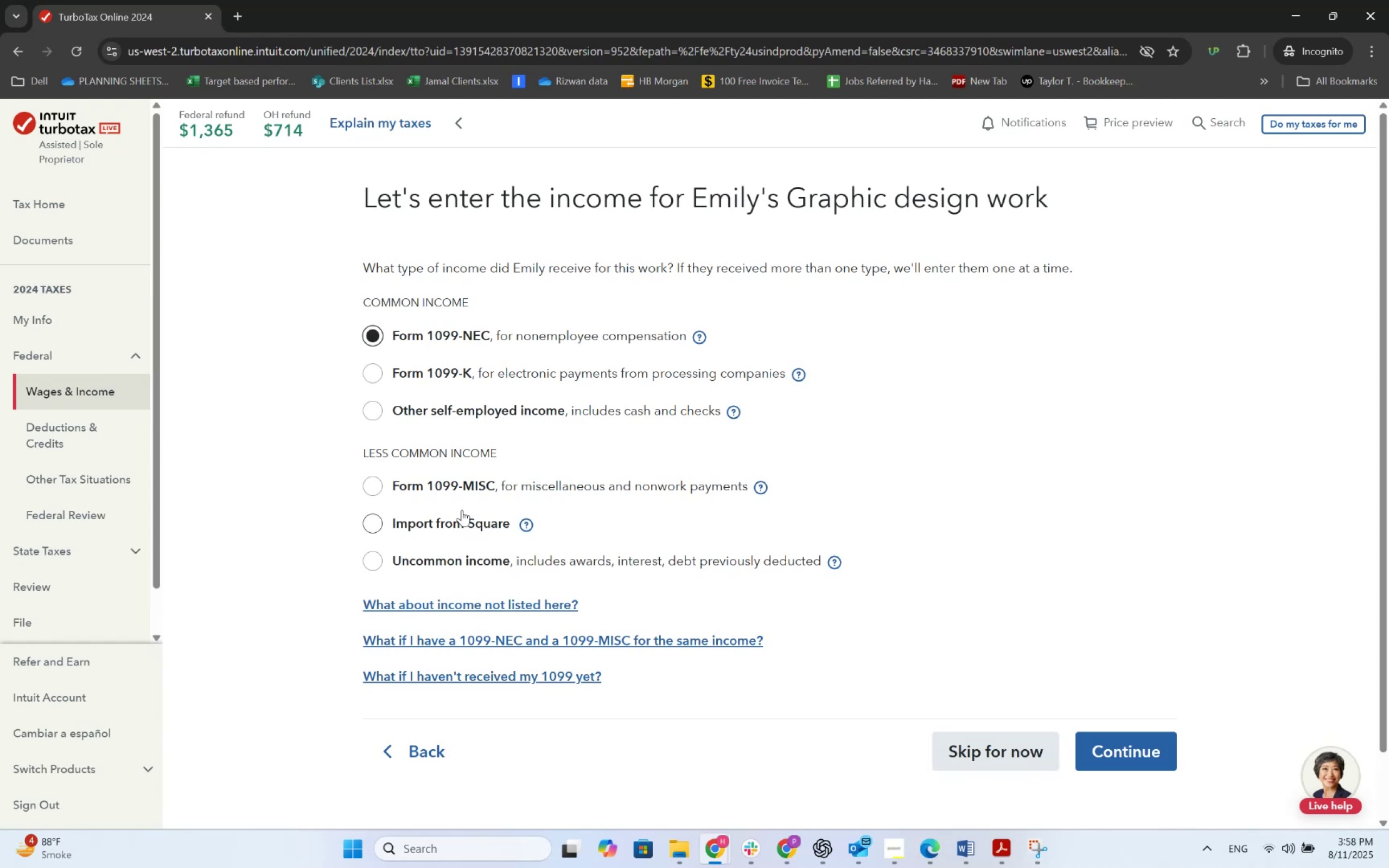 
hold_key(key=Tab, duration=3.7)
 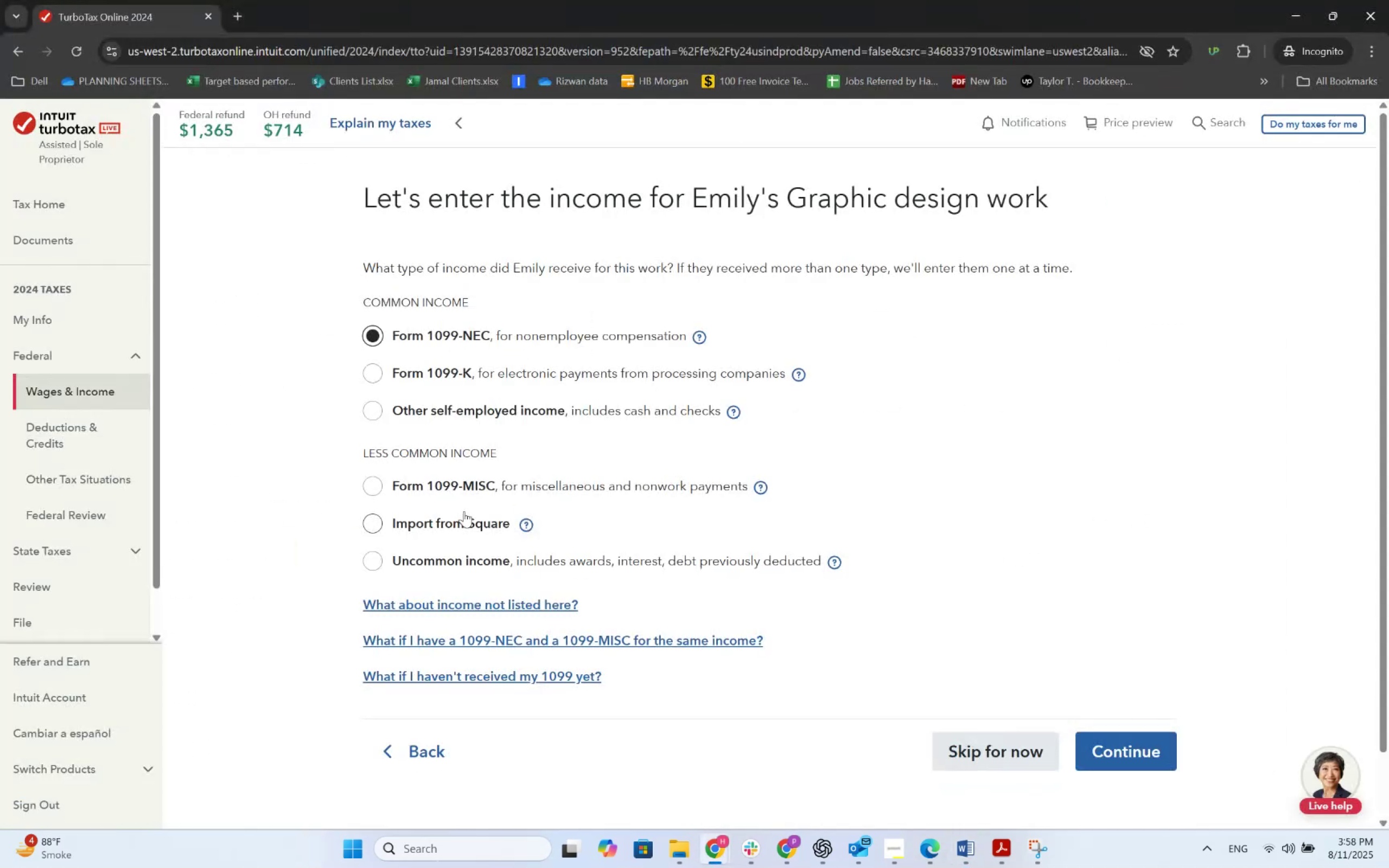 
scroll: coordinate [464, 511], scroll_direction: up, amount: 9.0
 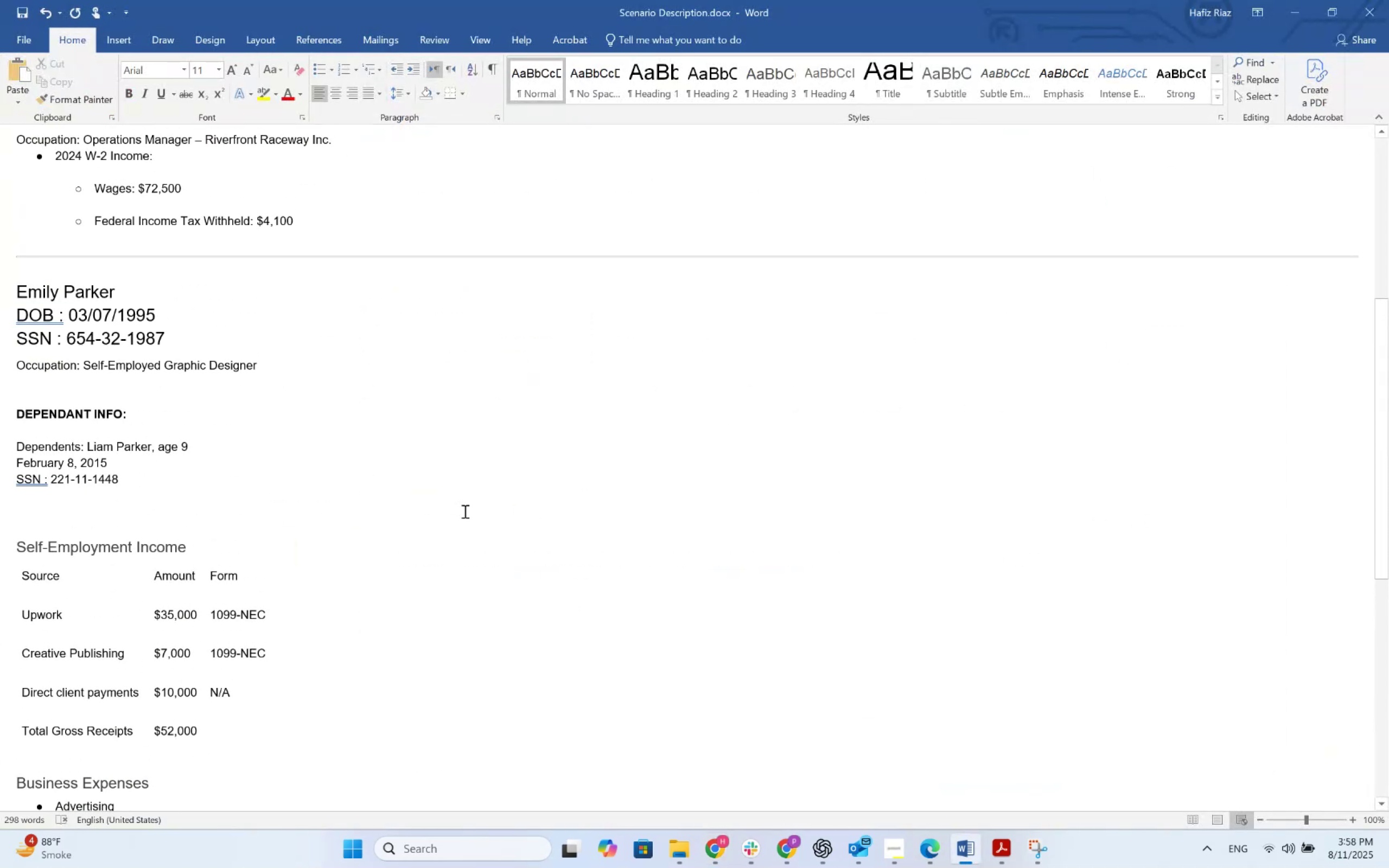 
scroll: coordinate [464, 511], scroll_direction: down, amount: 2.0
 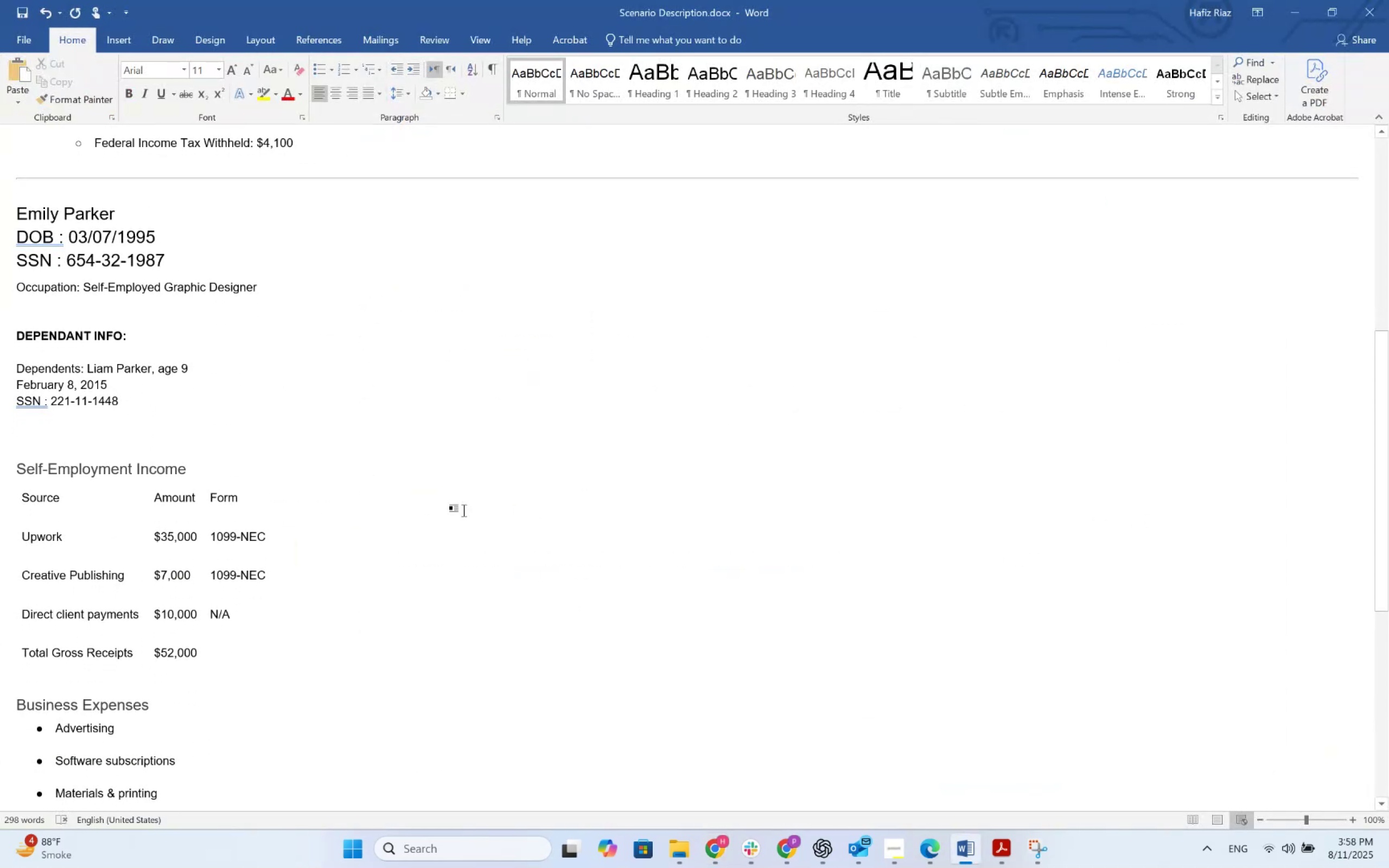 
key(Alt+AltLeft)
 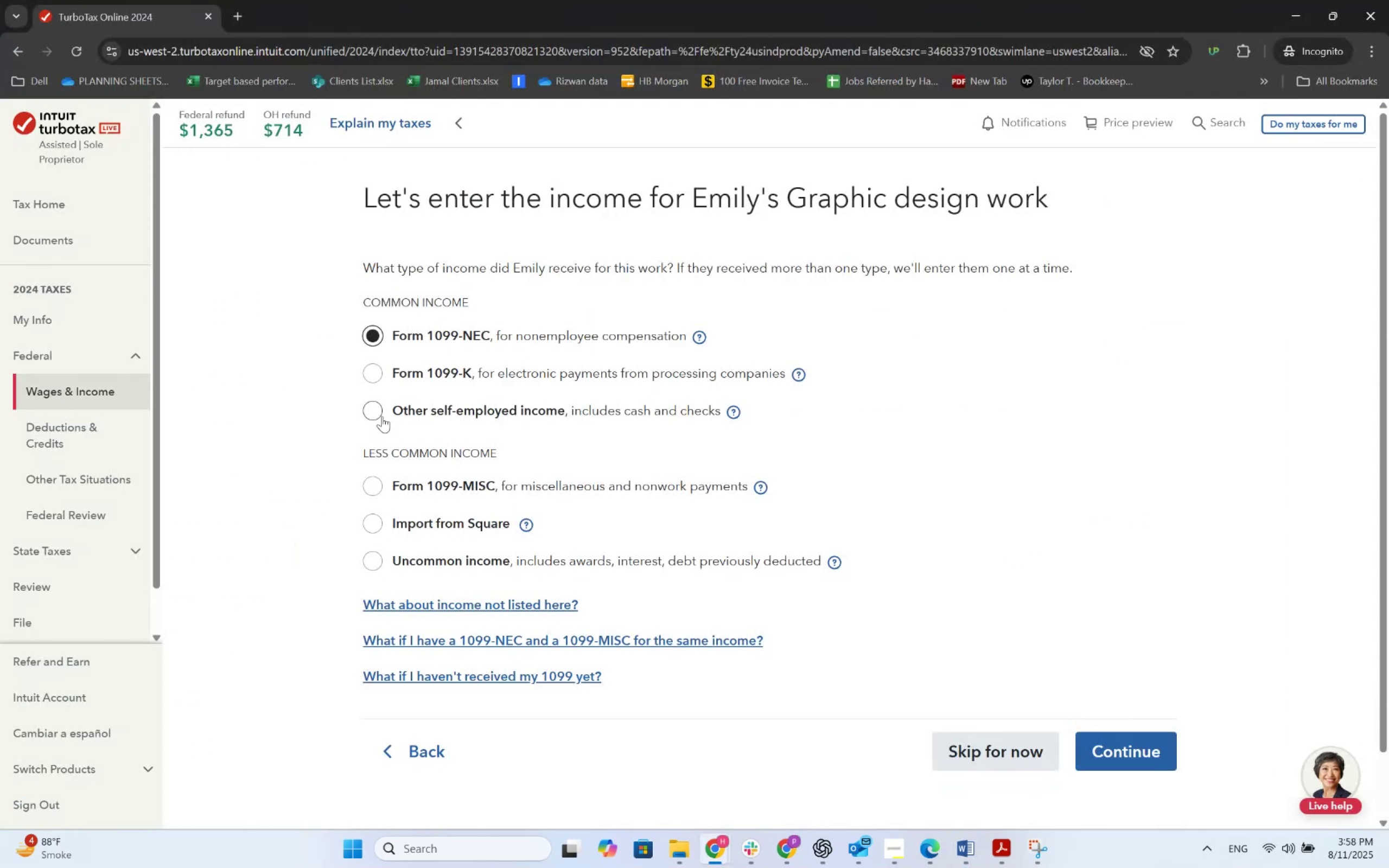 
left_click([377, 411])
 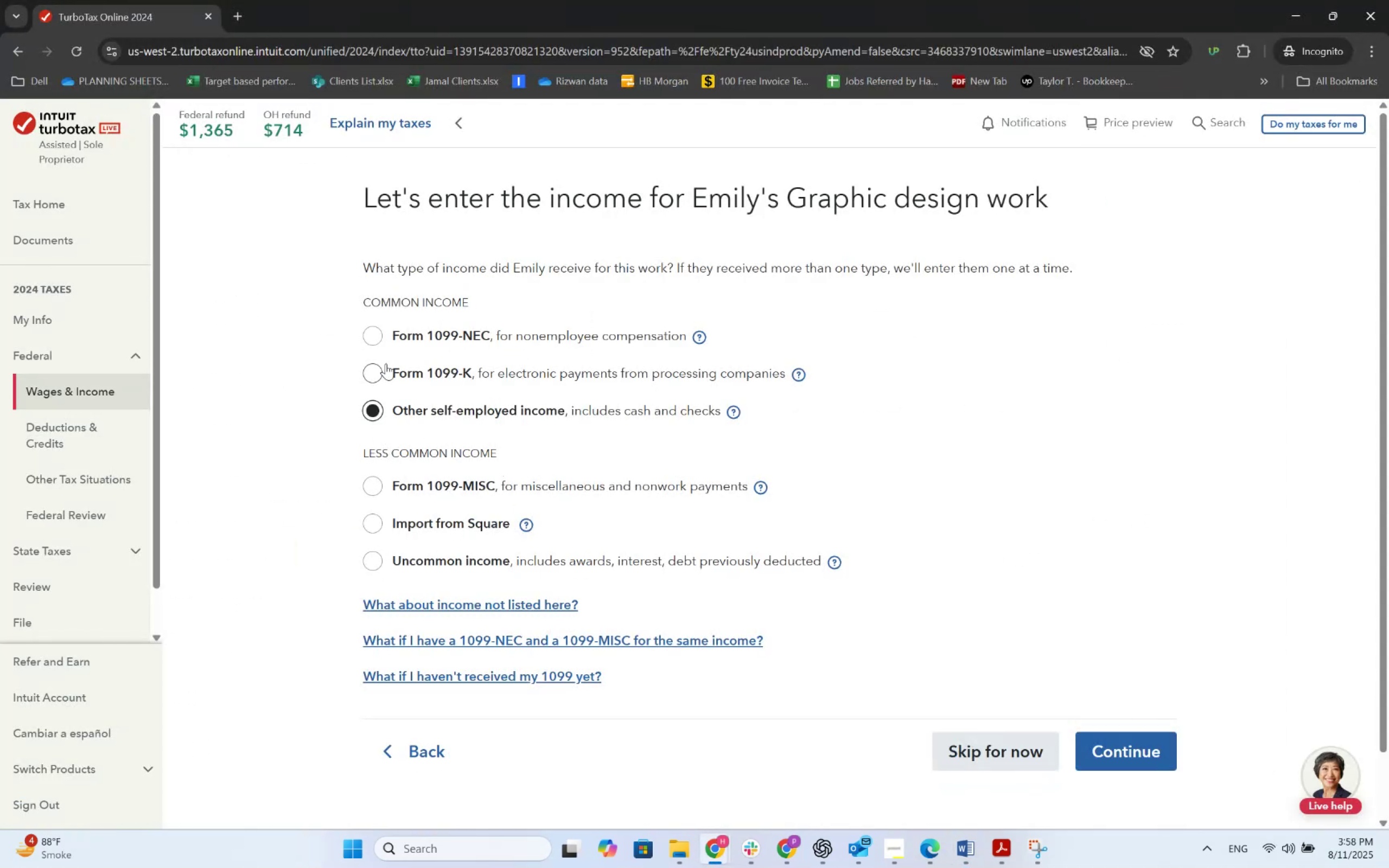 
left_click([373, 340])
 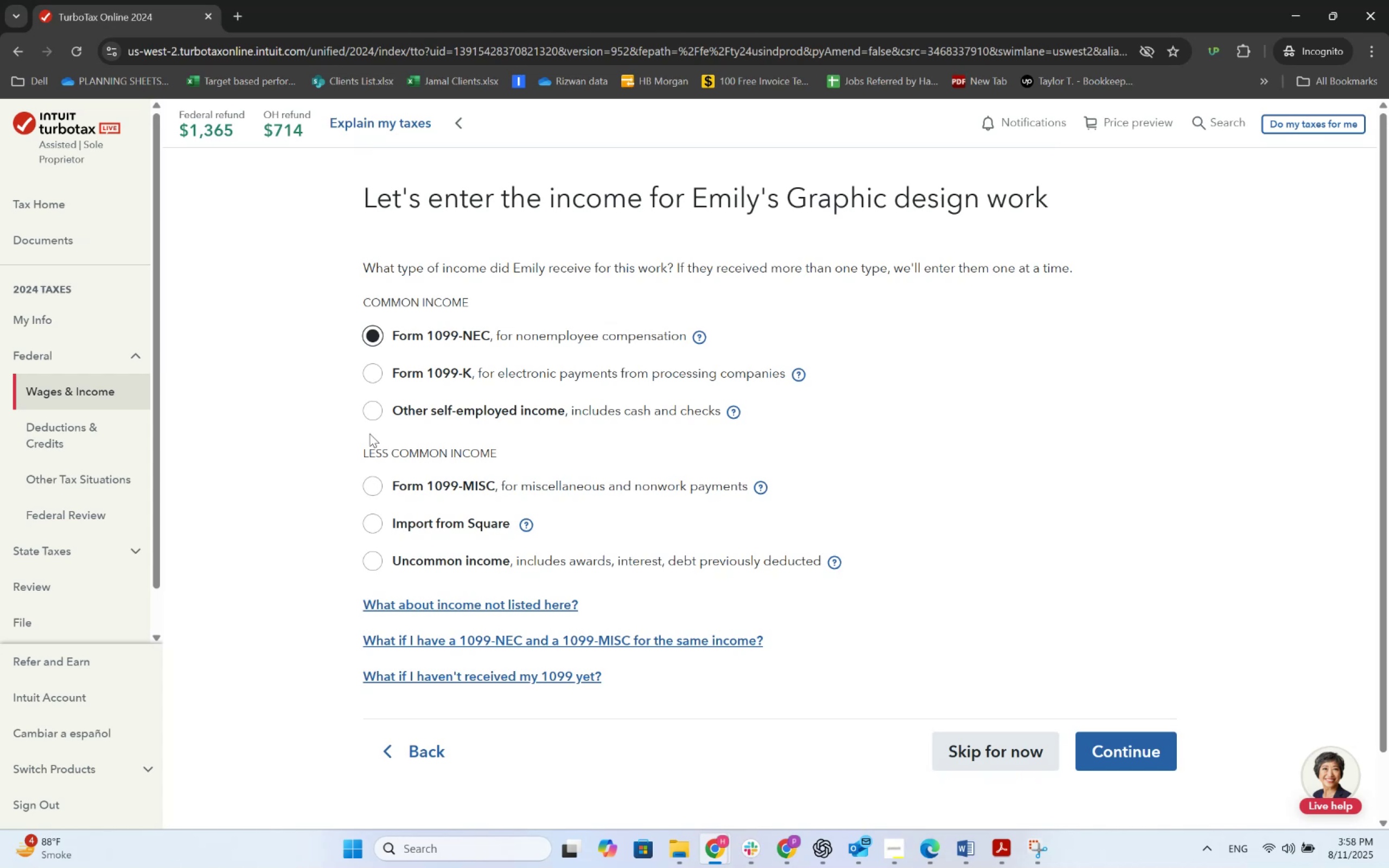 